 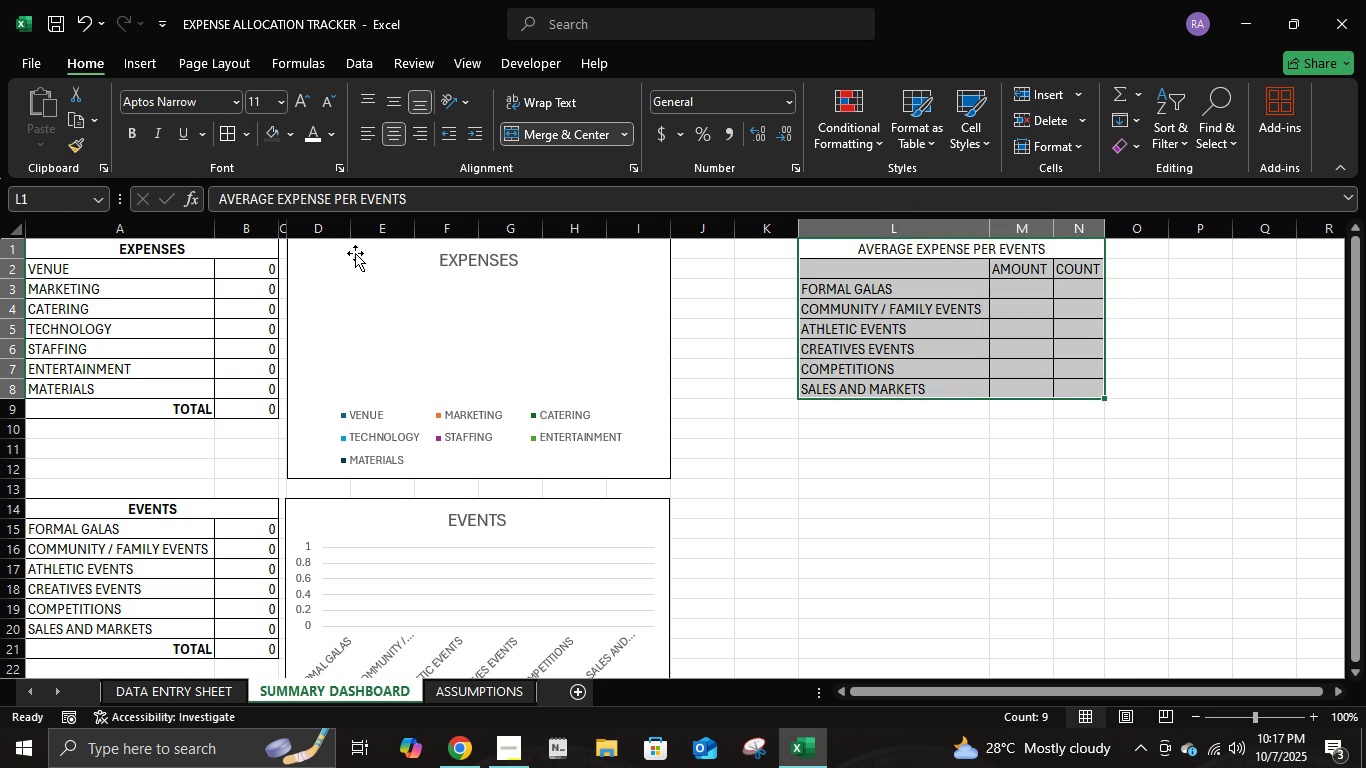 
left_click([1023, 292])
 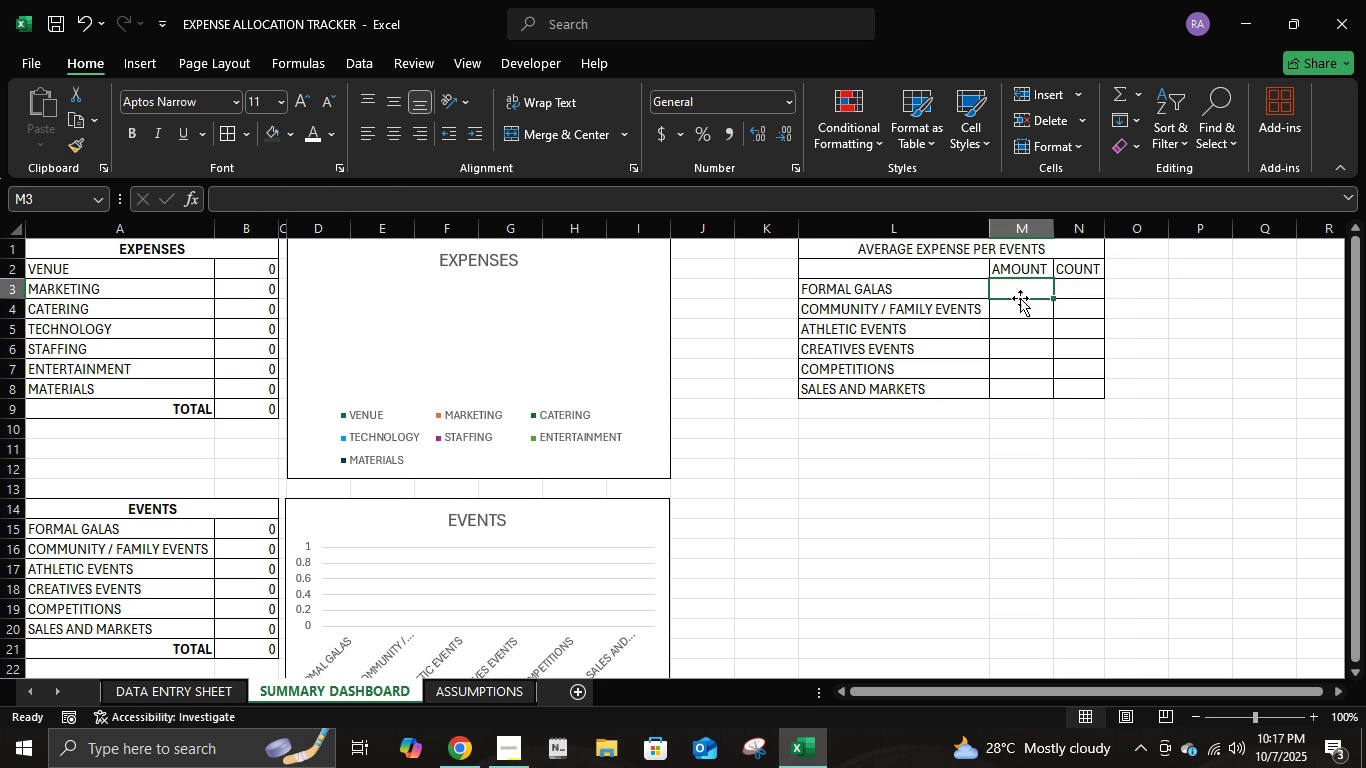 
key(Equal)
 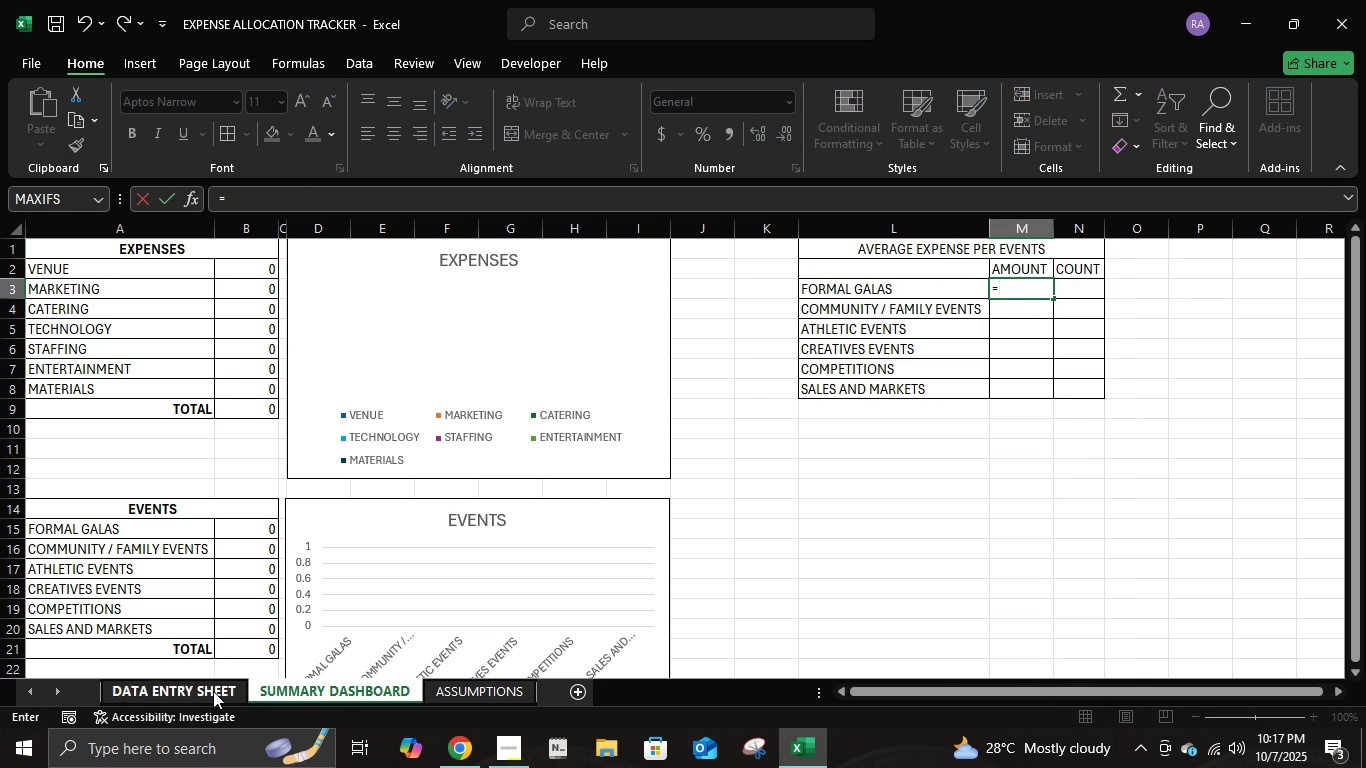 
left_click([213, 691])
 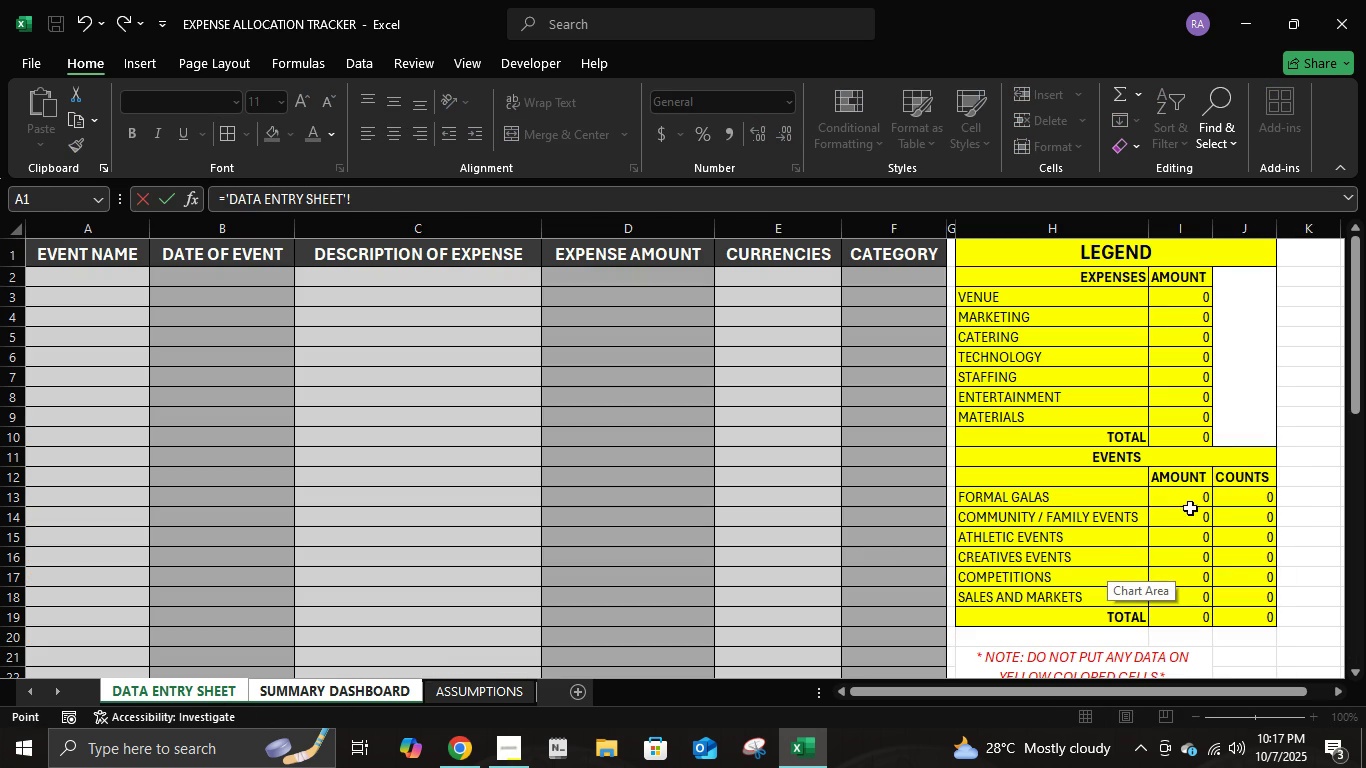 
left_click([1188, 497])
 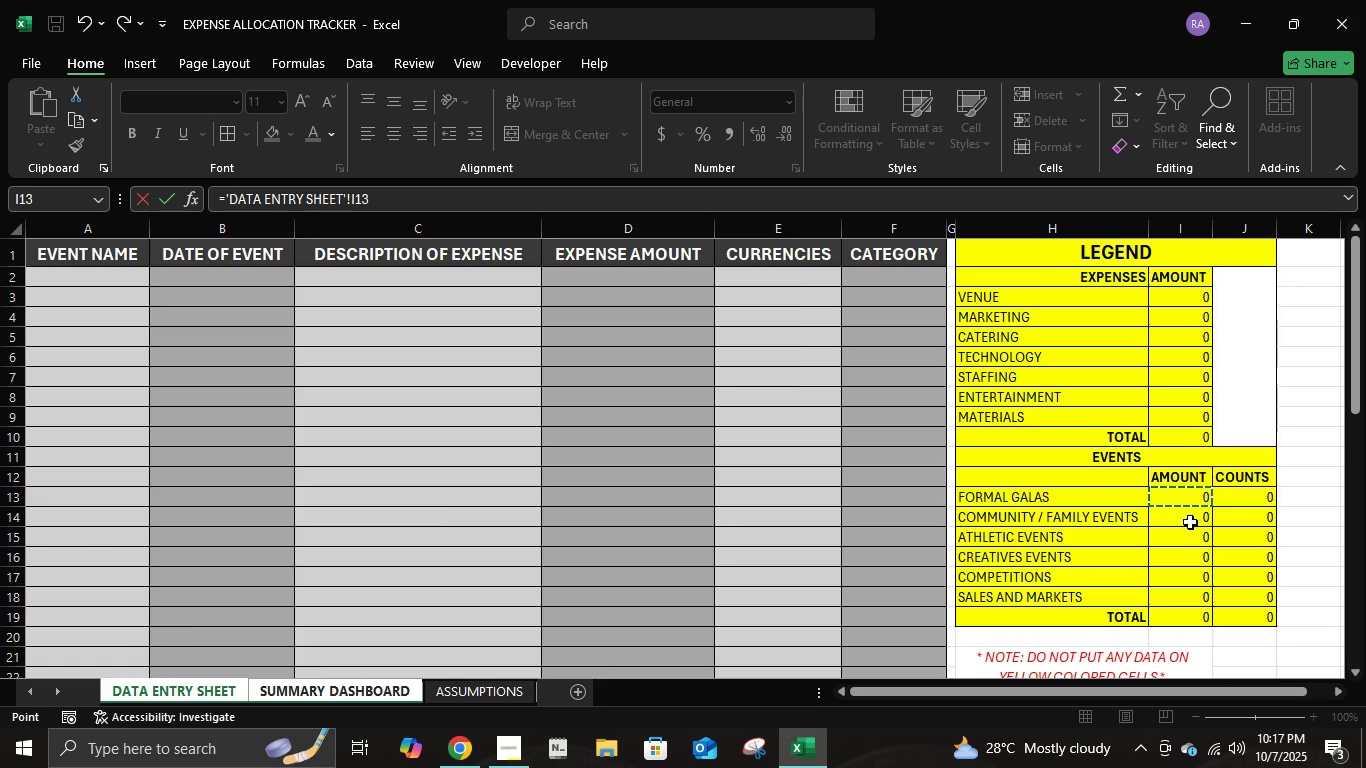 
key(Enter)
 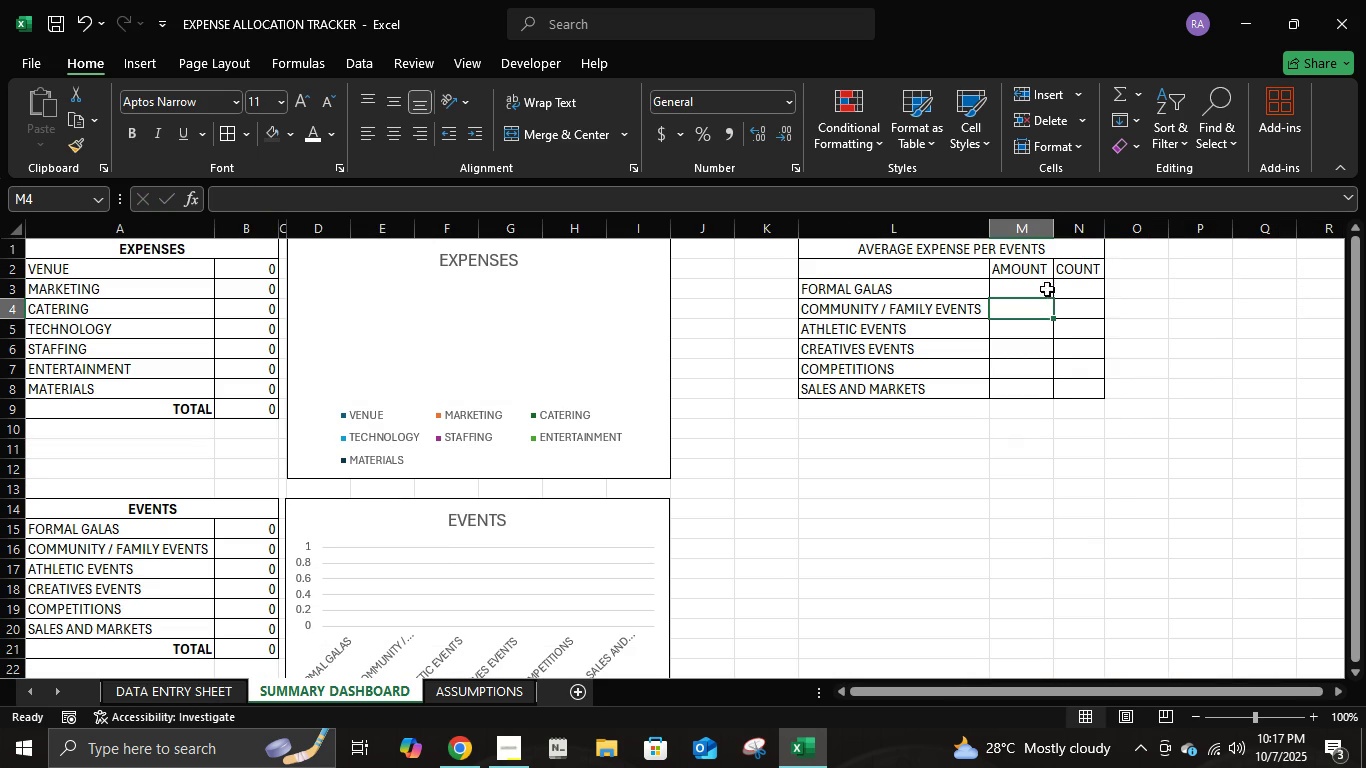 
left_click([1045, 289])
 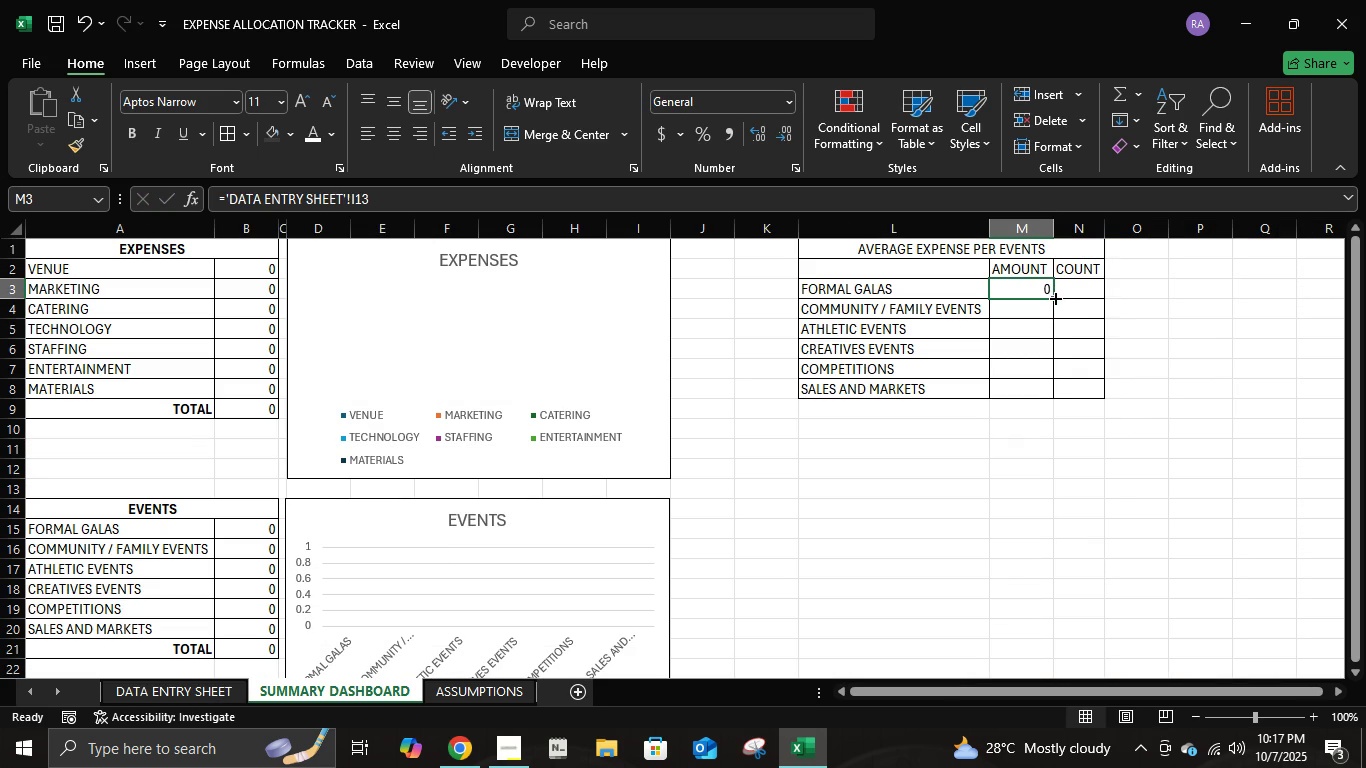 
double_click([1054, 297])
 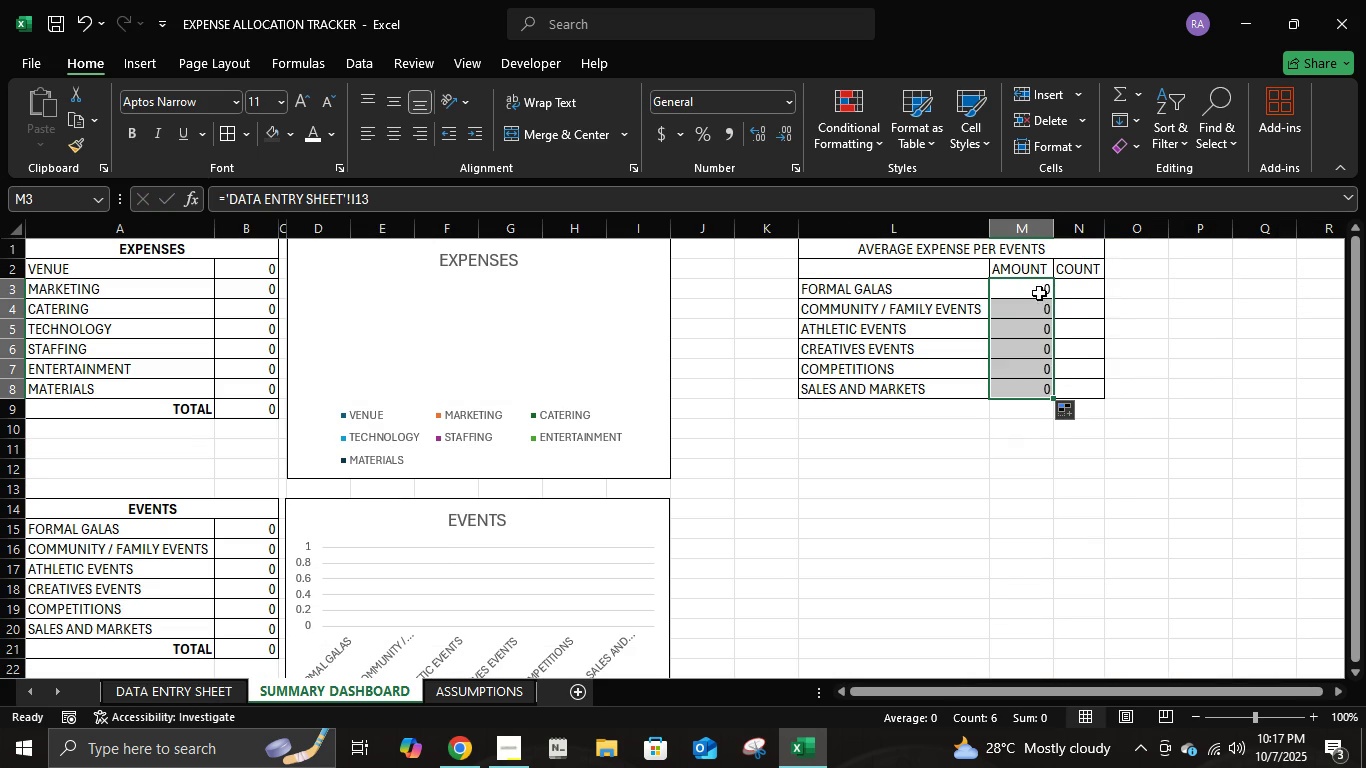 
left_click([1040, 290])